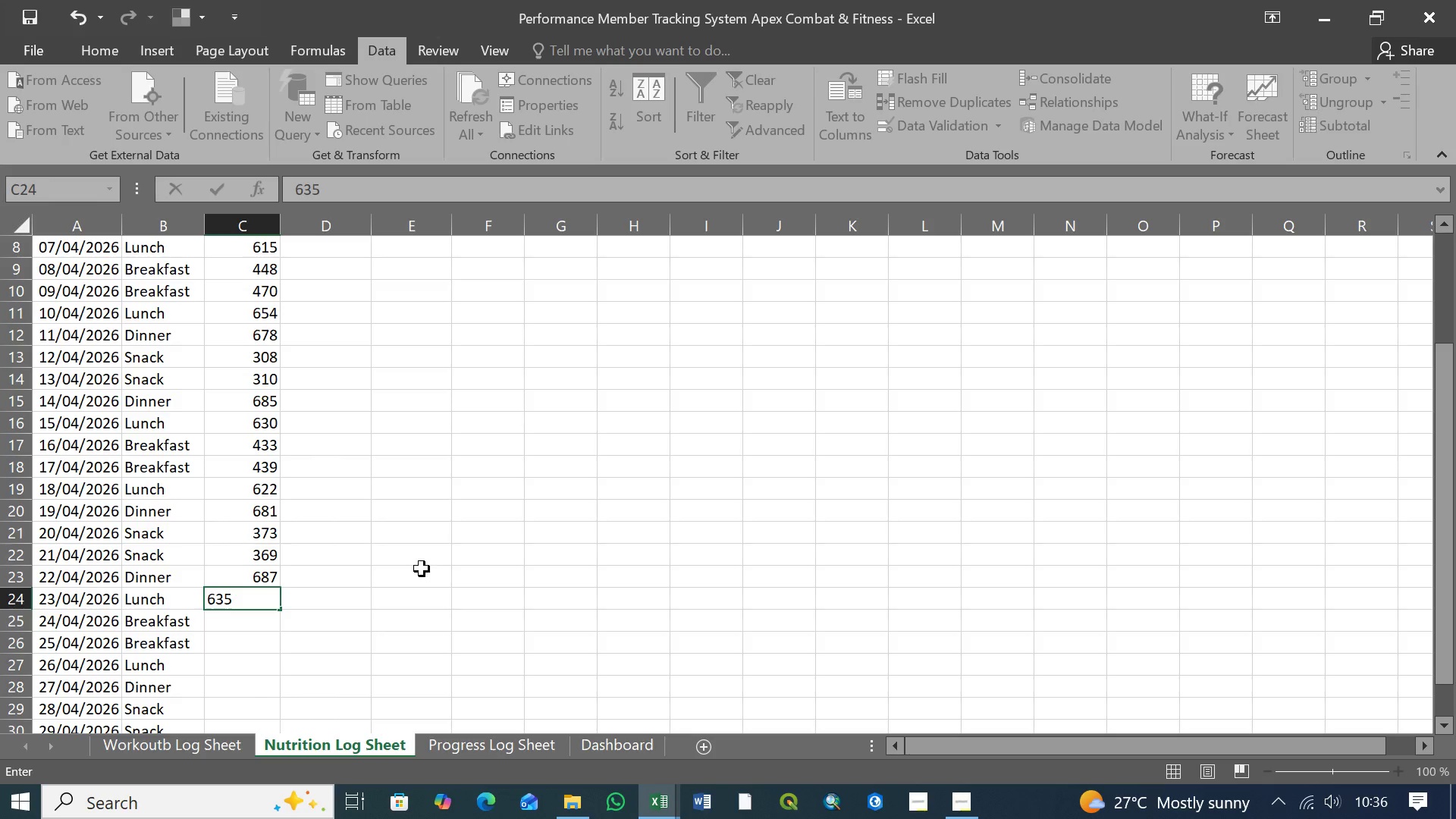 
key(ArrowDown)
 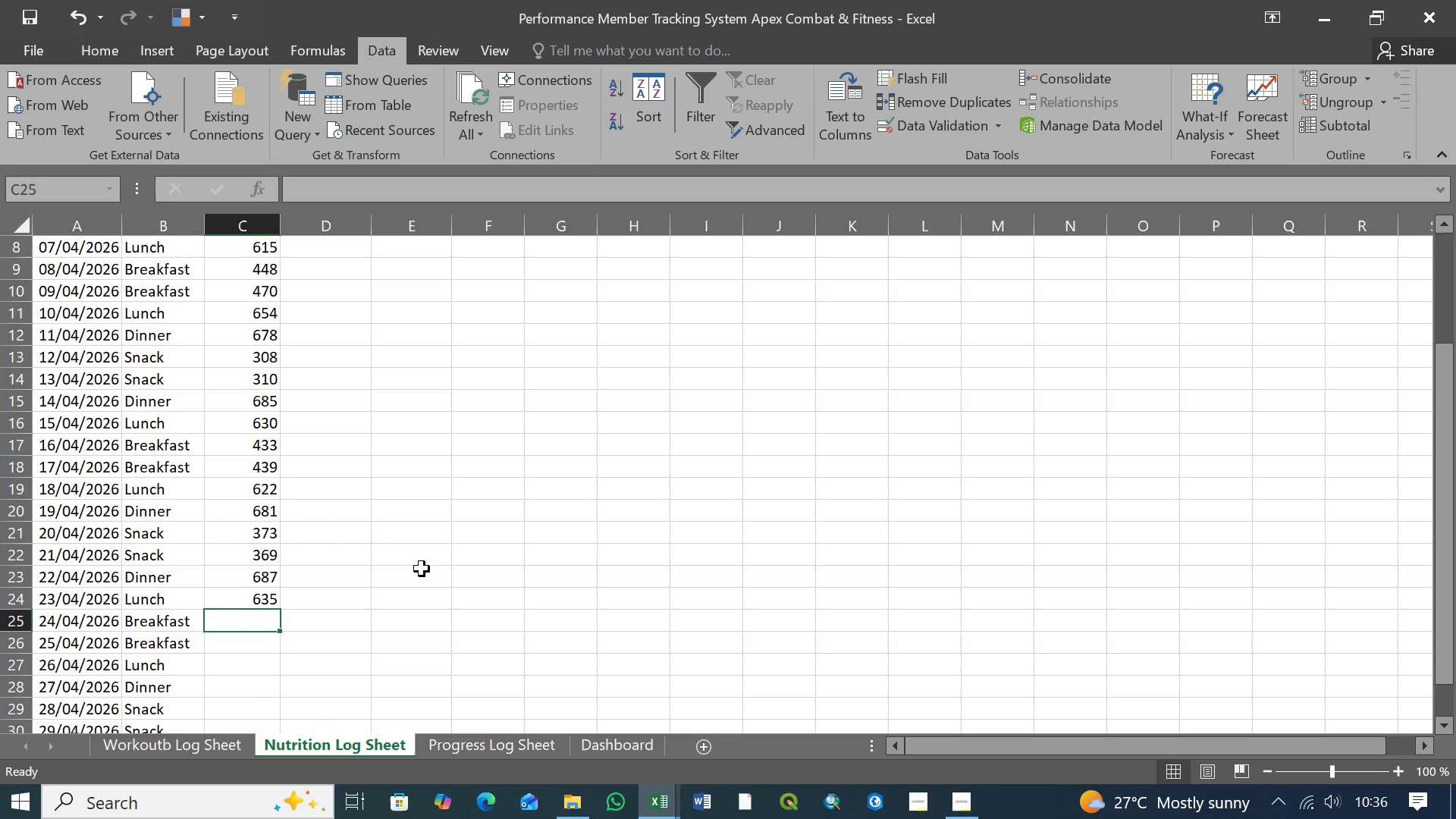 
wait(6.98)
 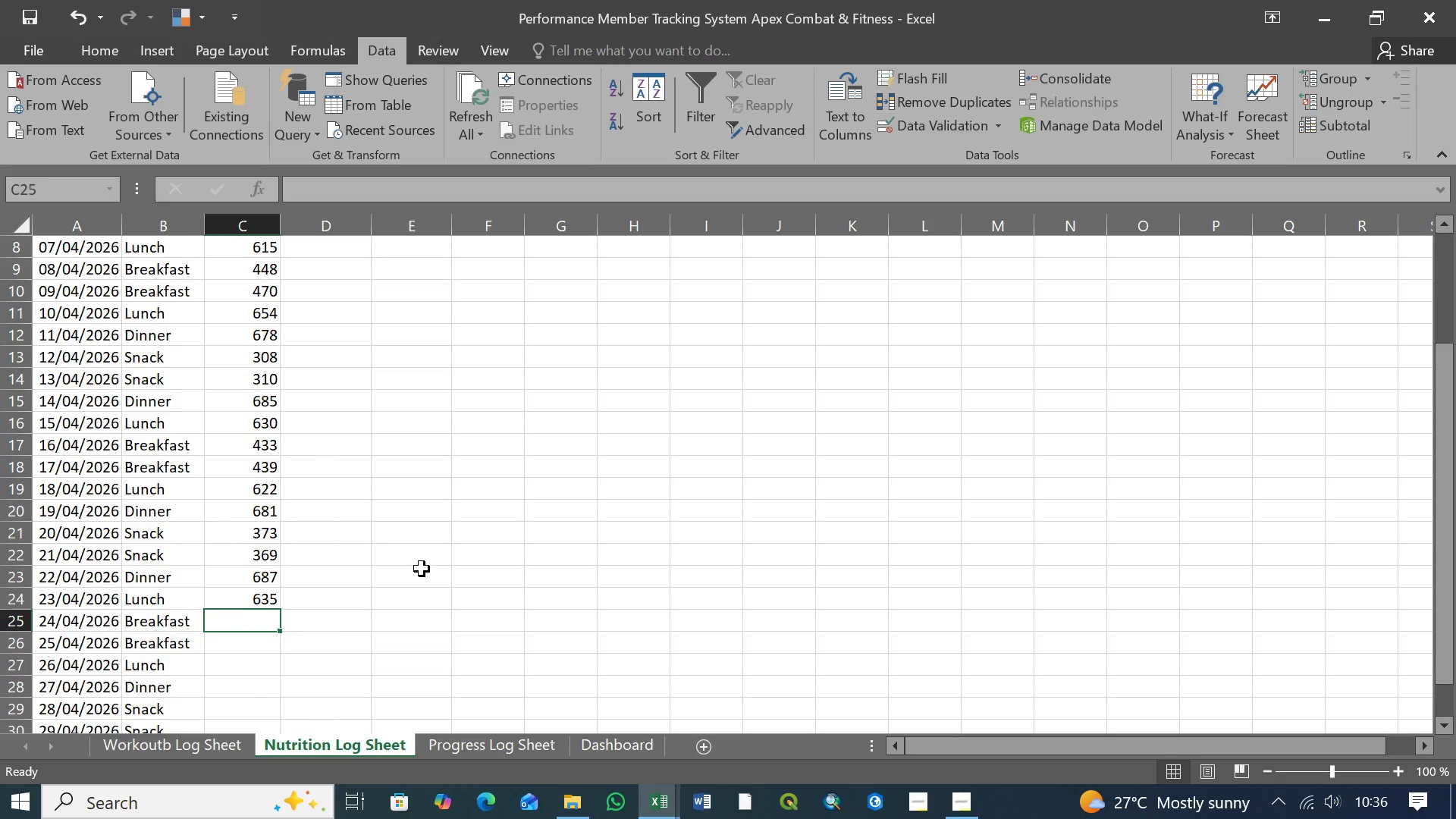 
type(455)
 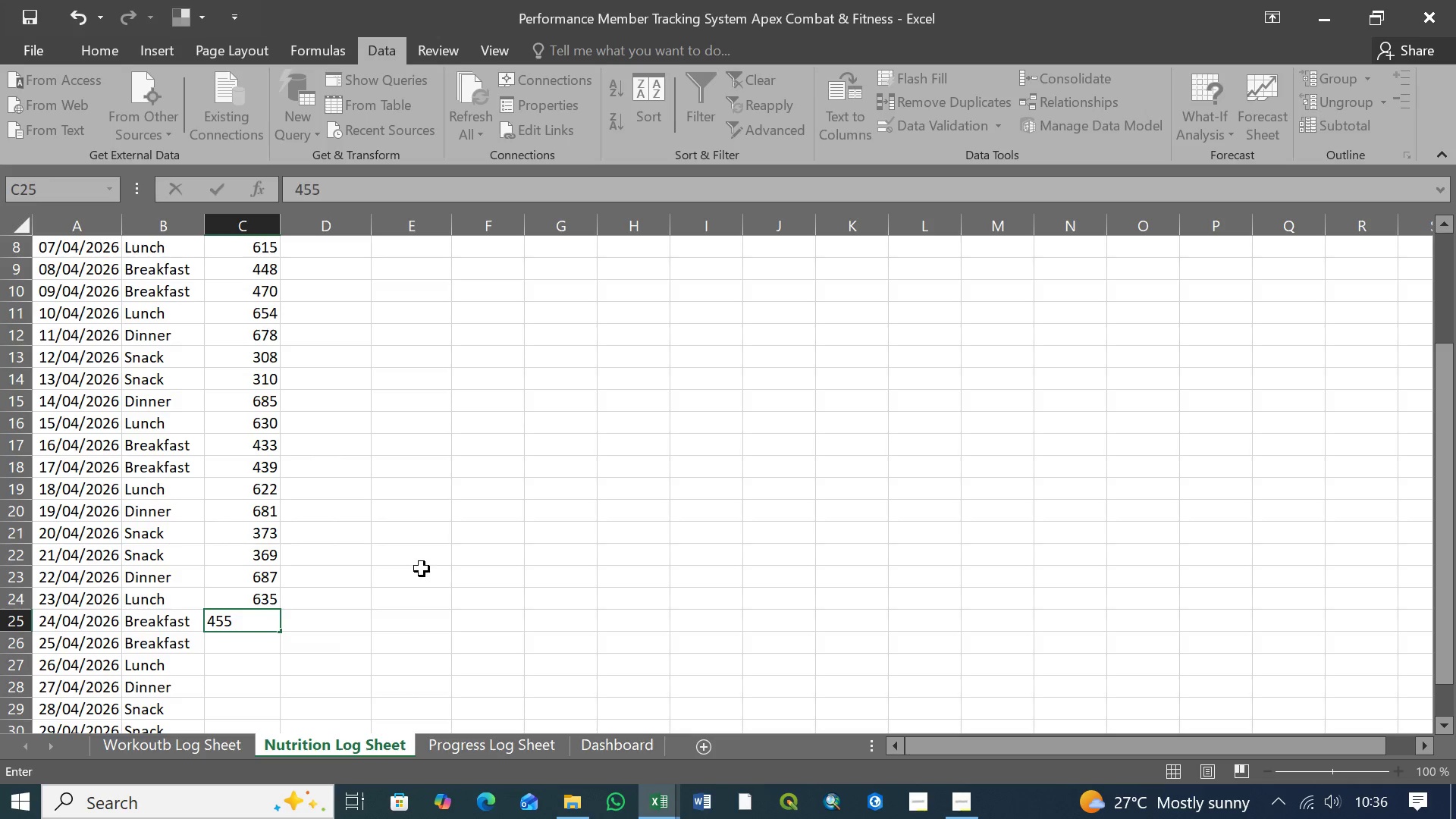 
key(ArrowDown)
 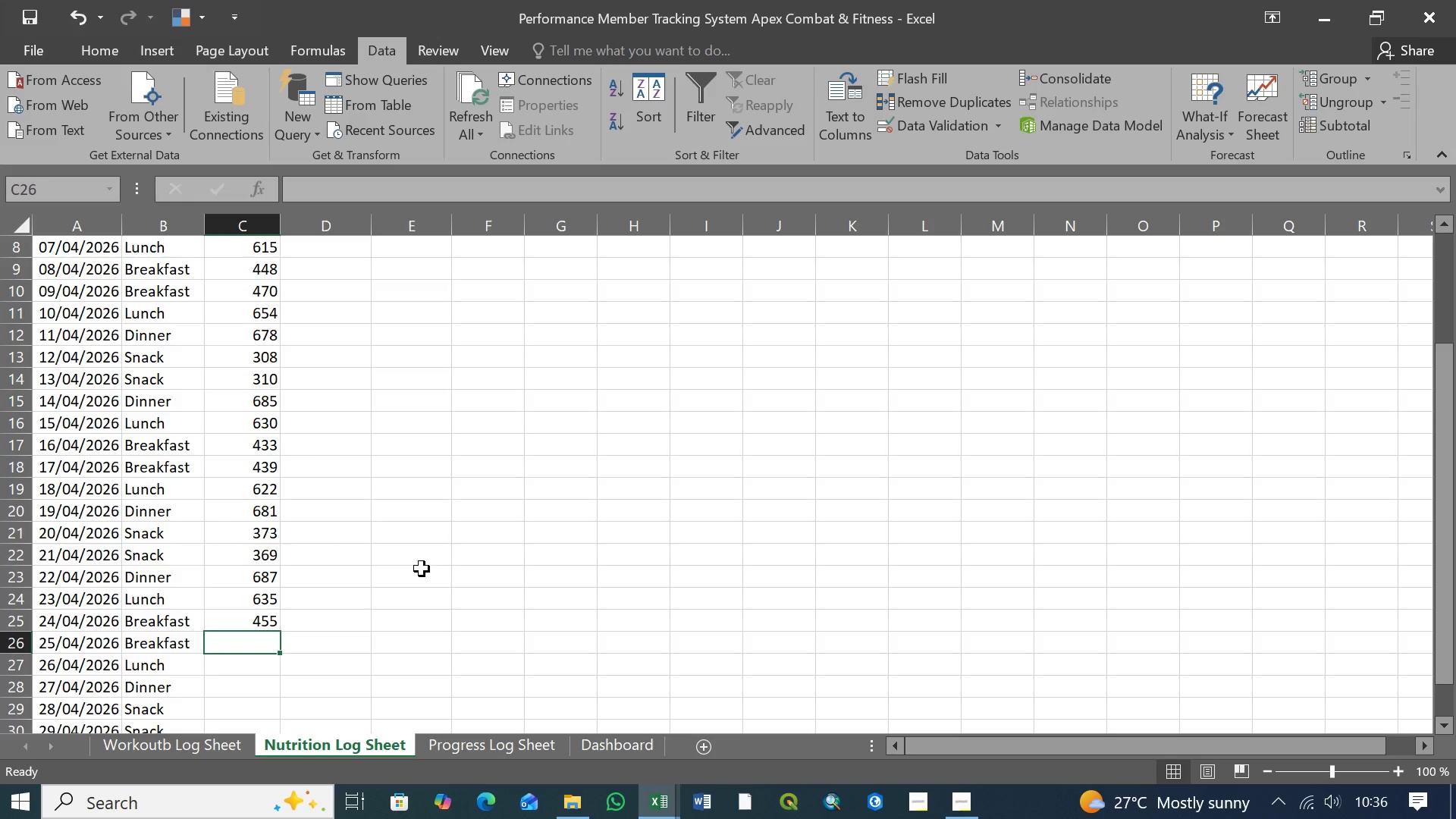 
type(459)
 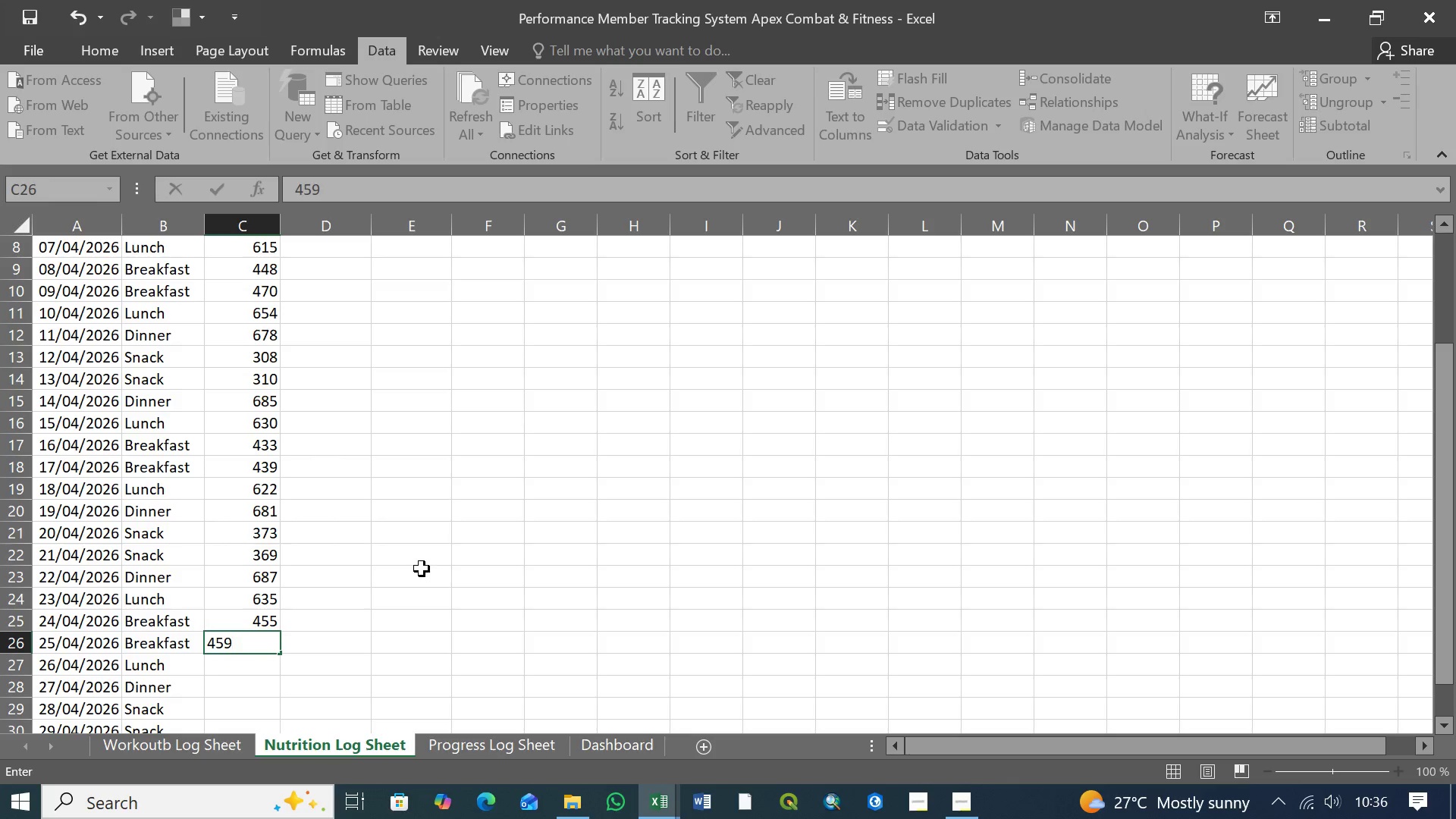 
key(ArrowDown)
 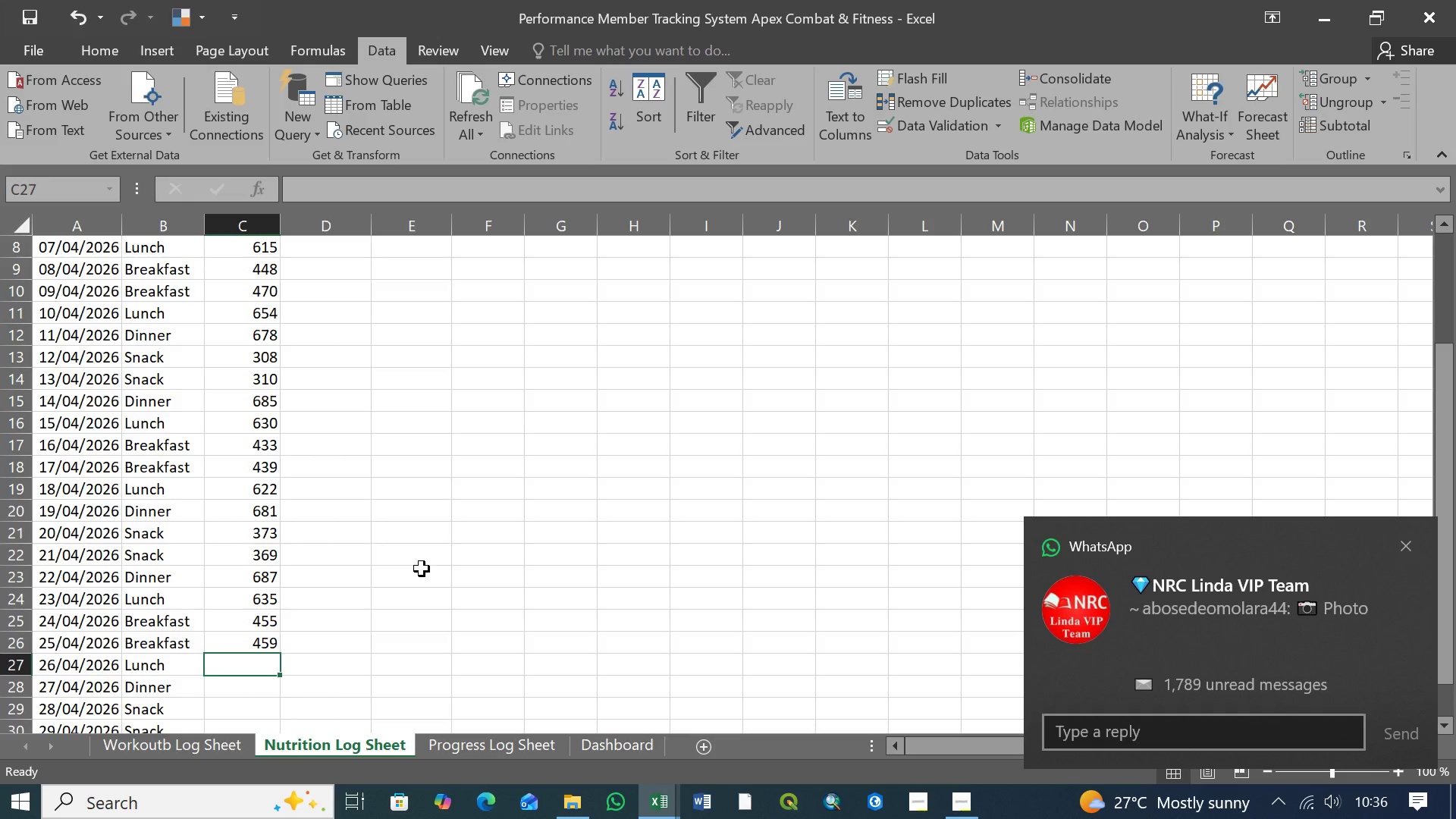 
key(4)
 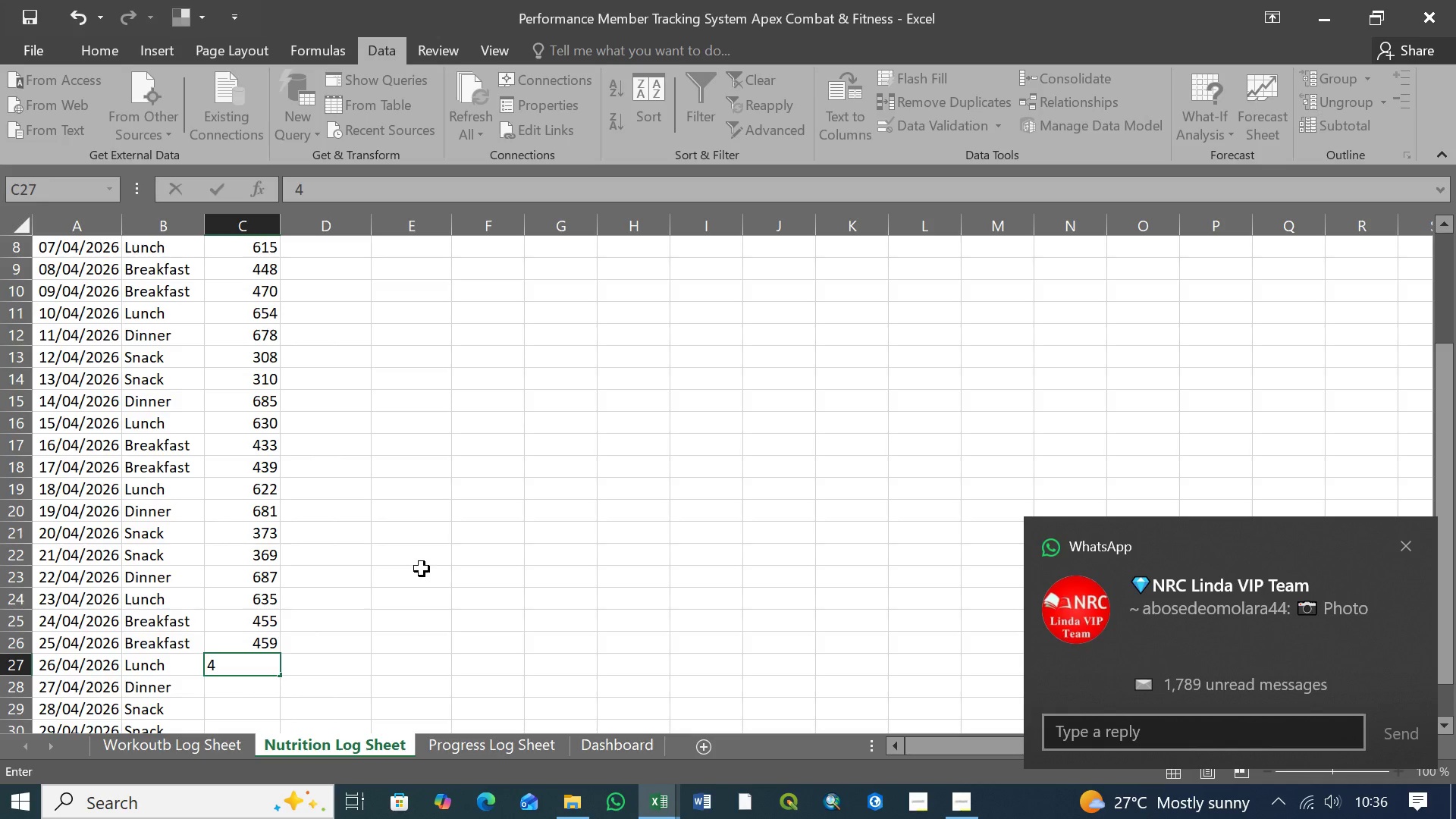 
key(Backspace)
 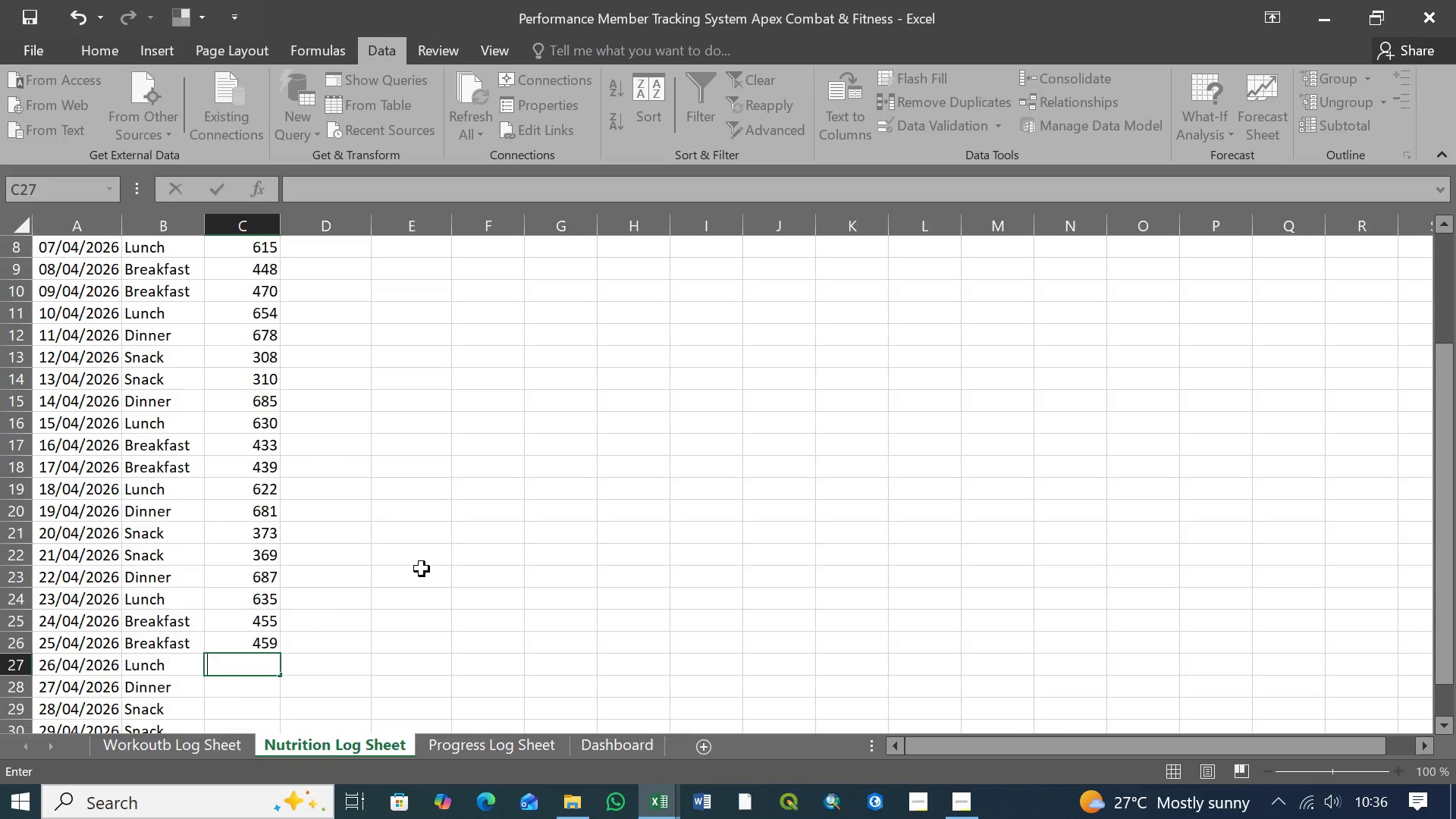 
type(660)
 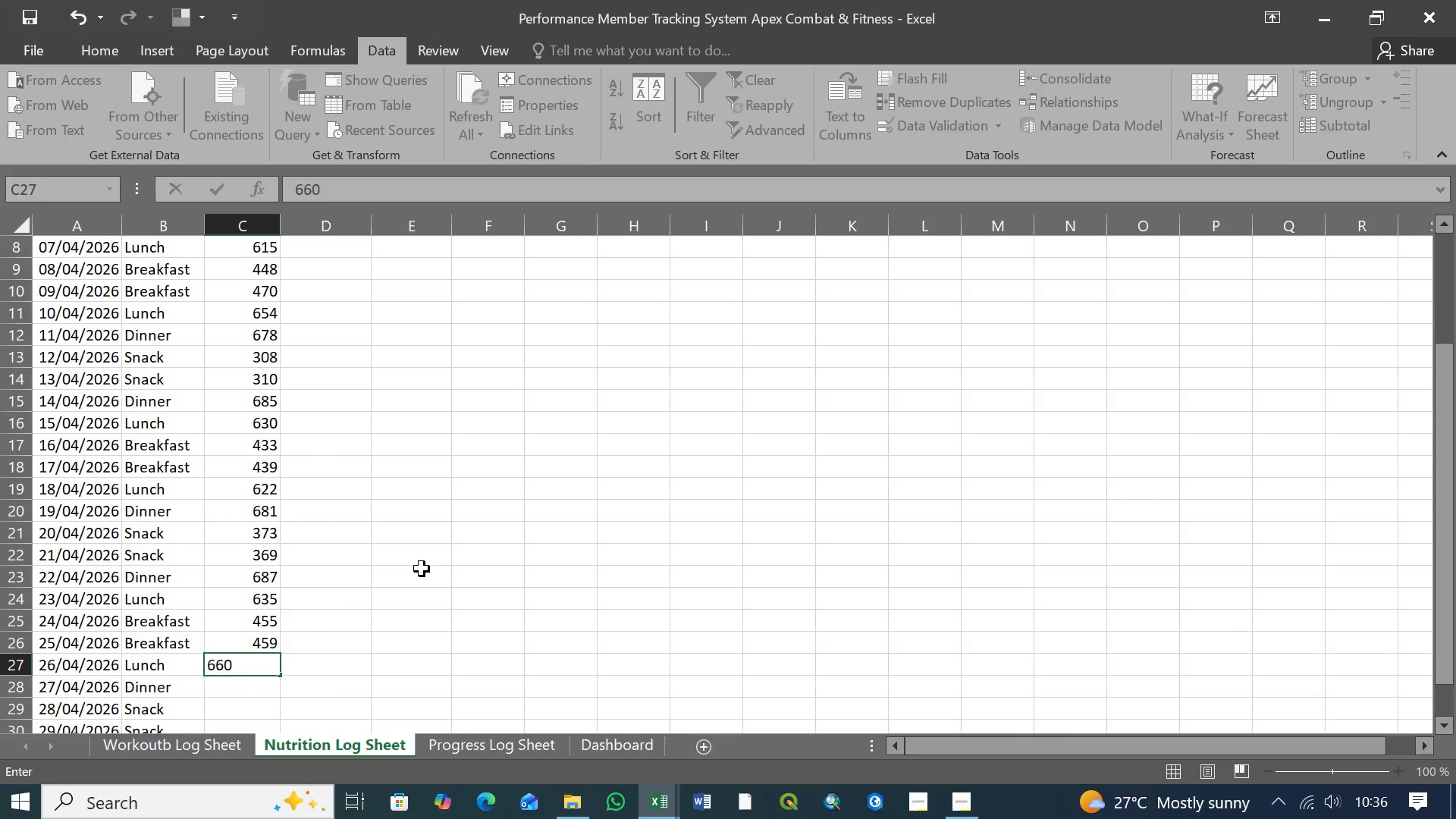 
key(ArrowDown)
 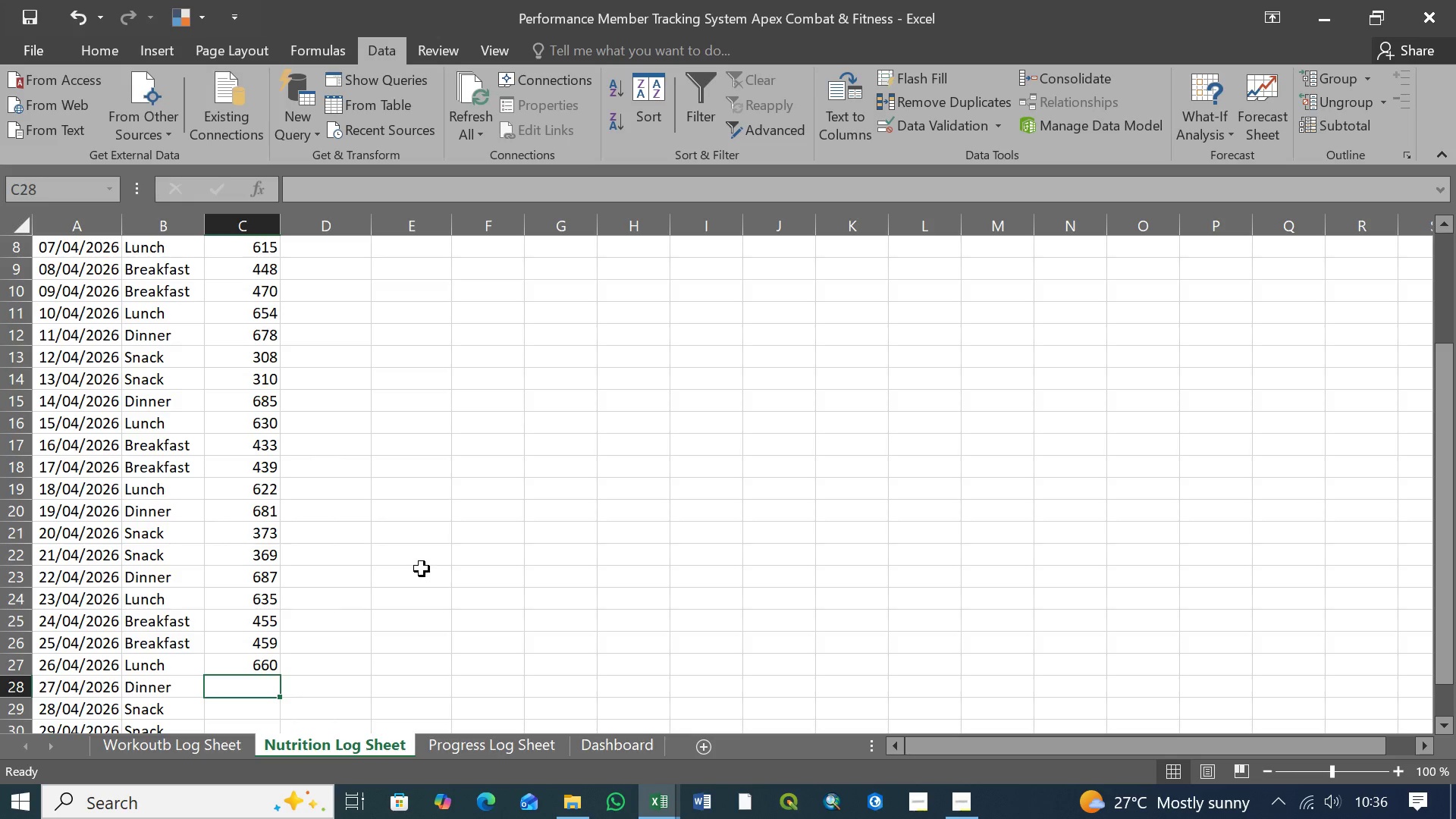 
wait(19.36)
 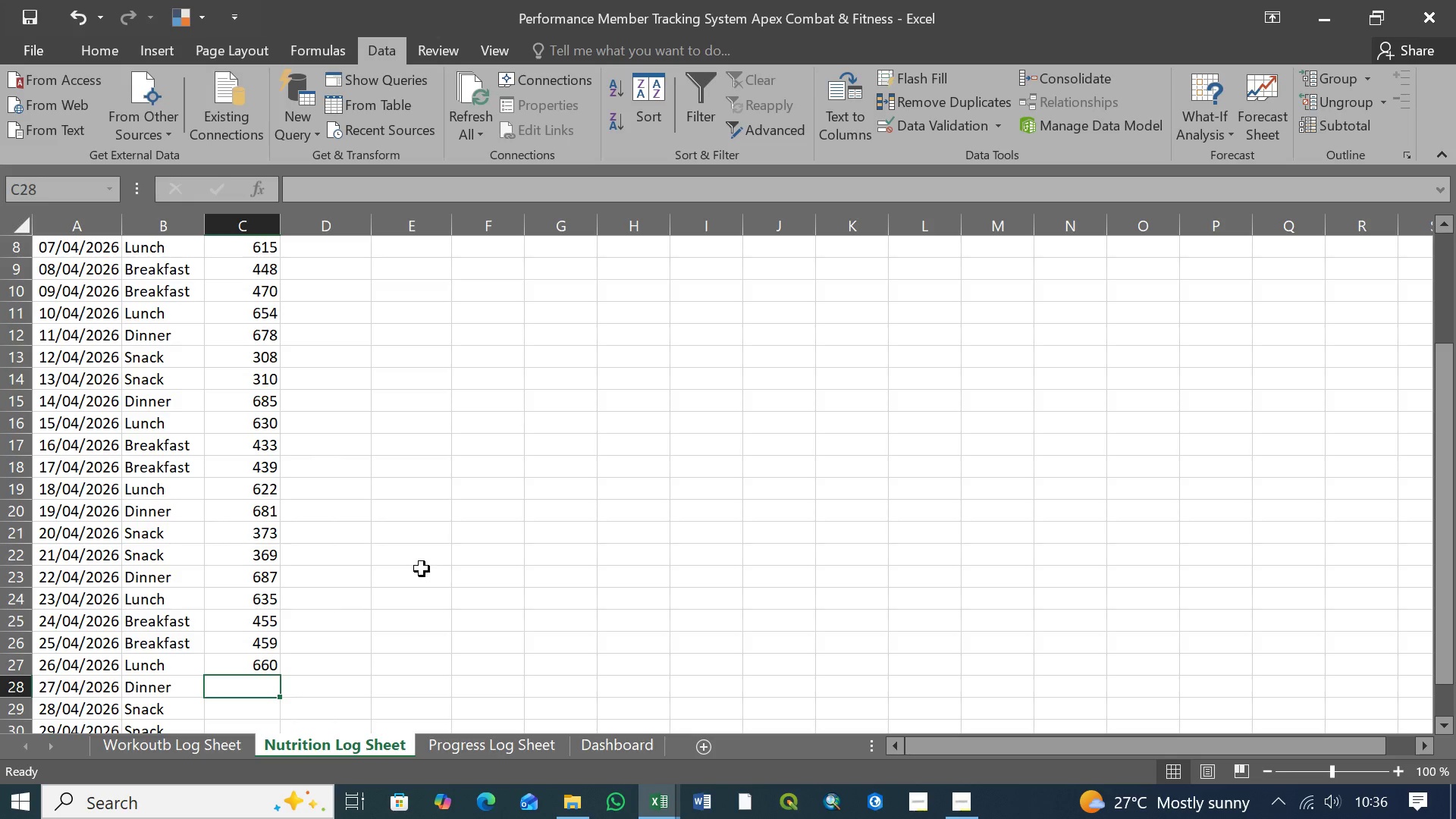 
type(689)
 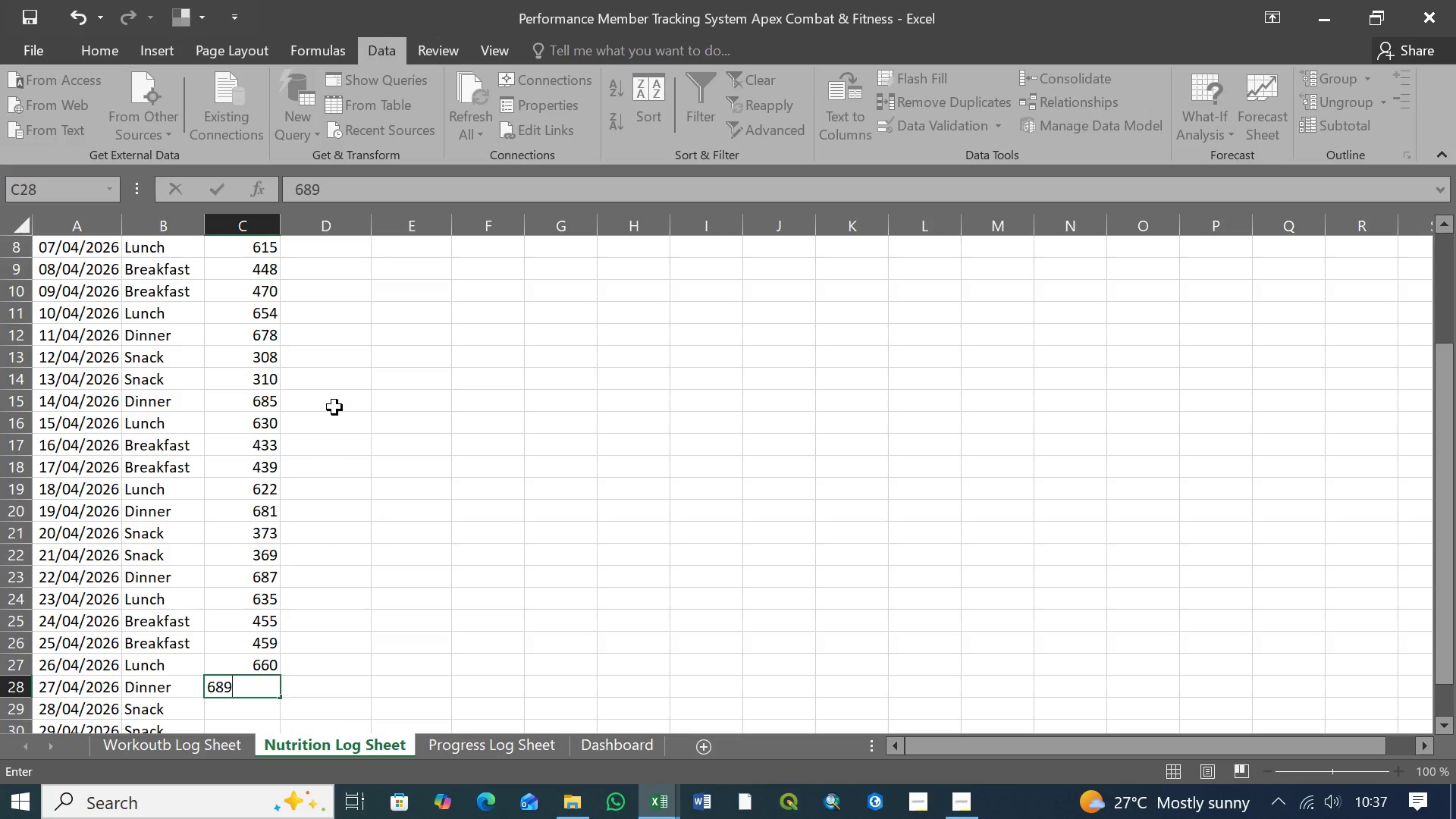 
key(ArrowDown)
 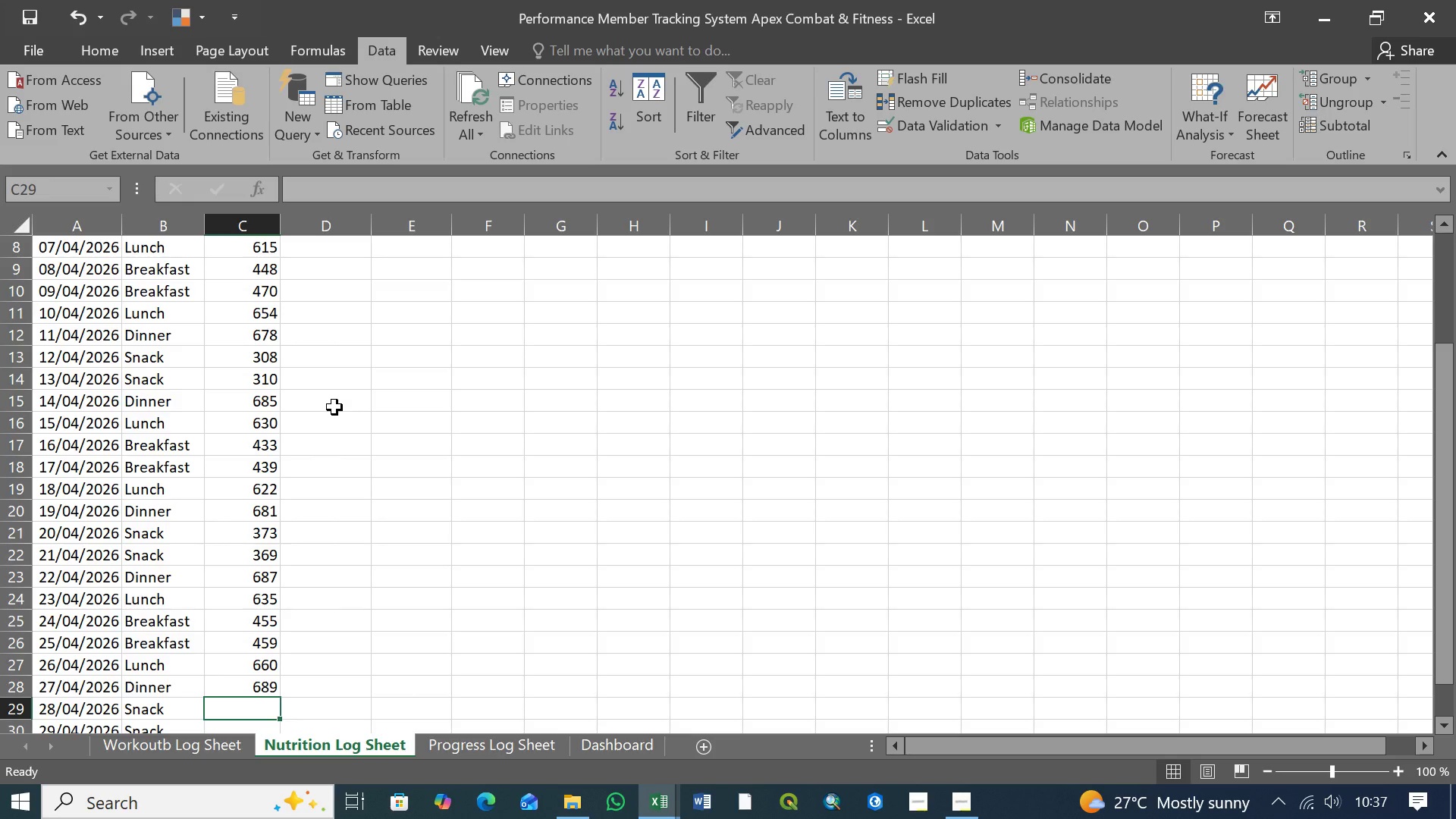 
wait(5.5)
 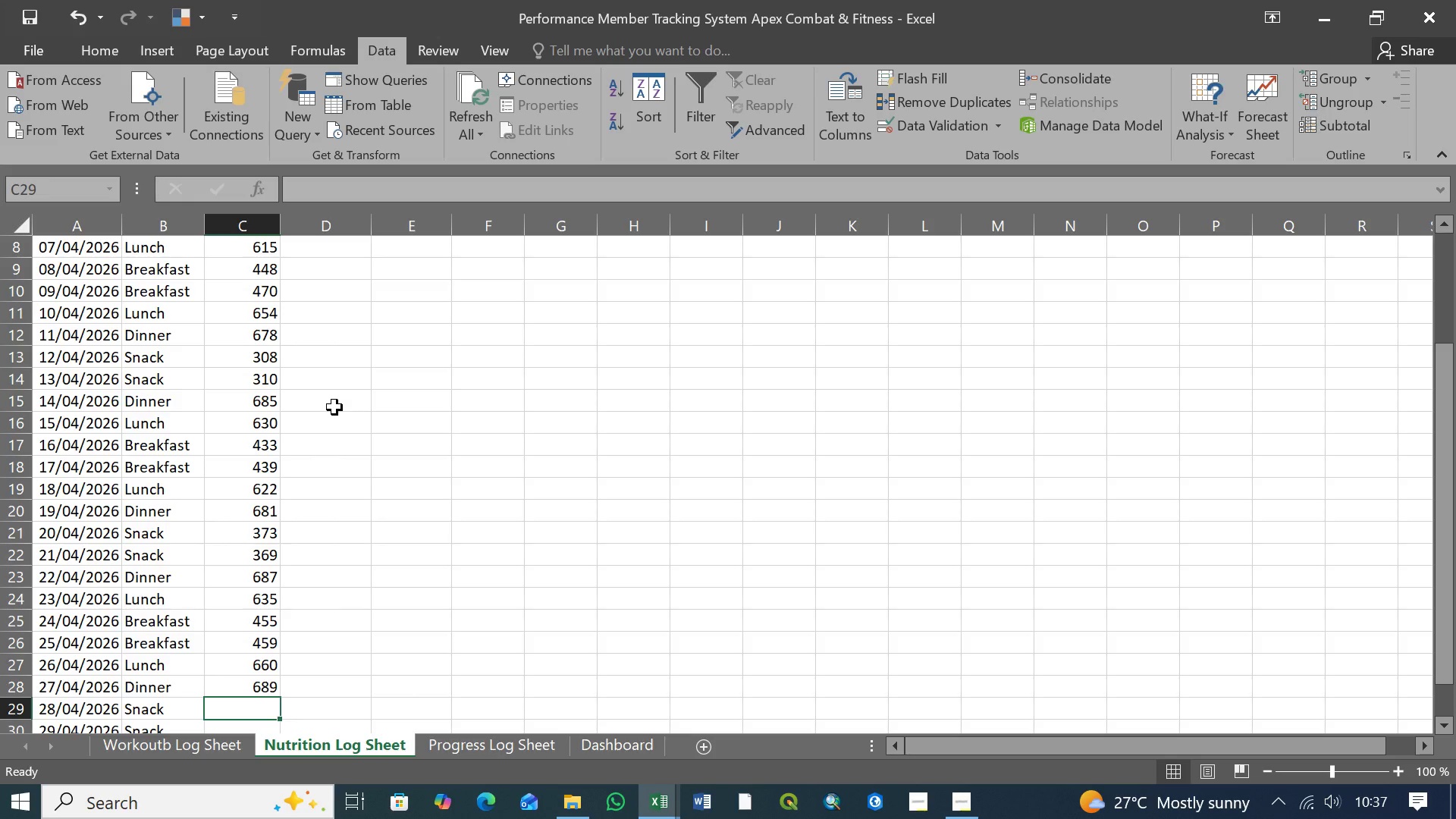 
type(357)
 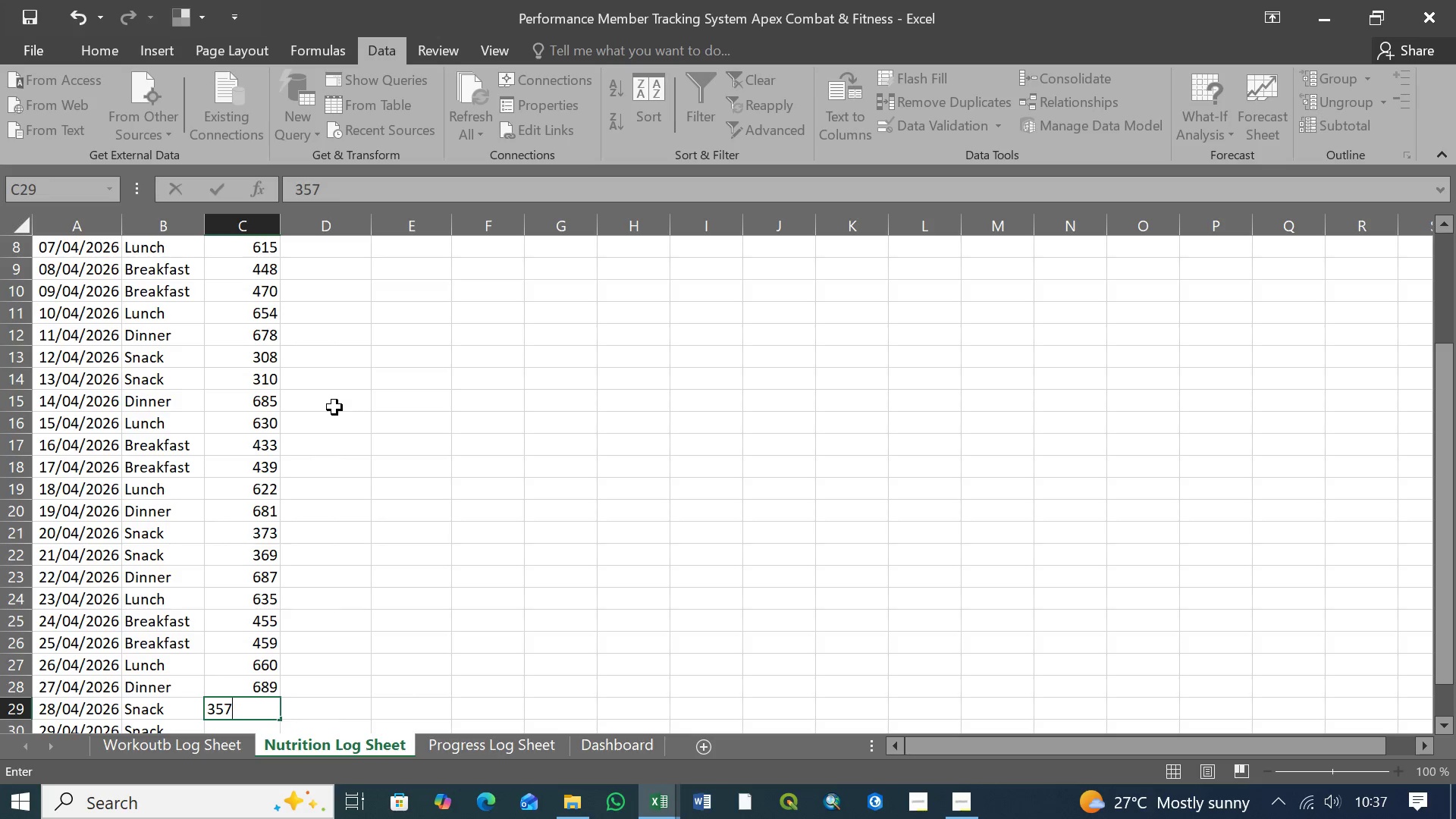 
key(ArrowDown)
 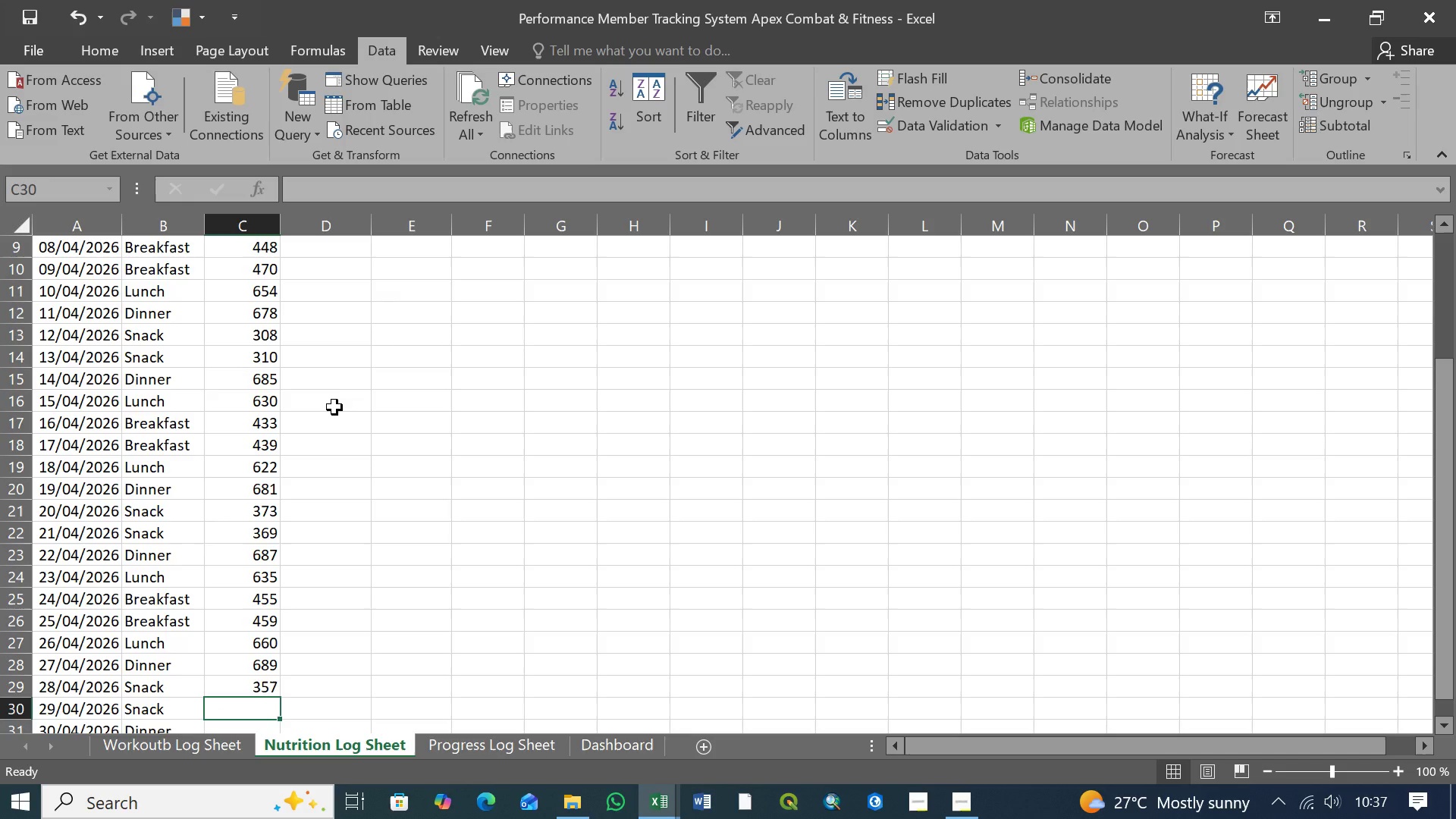 
type(35)
 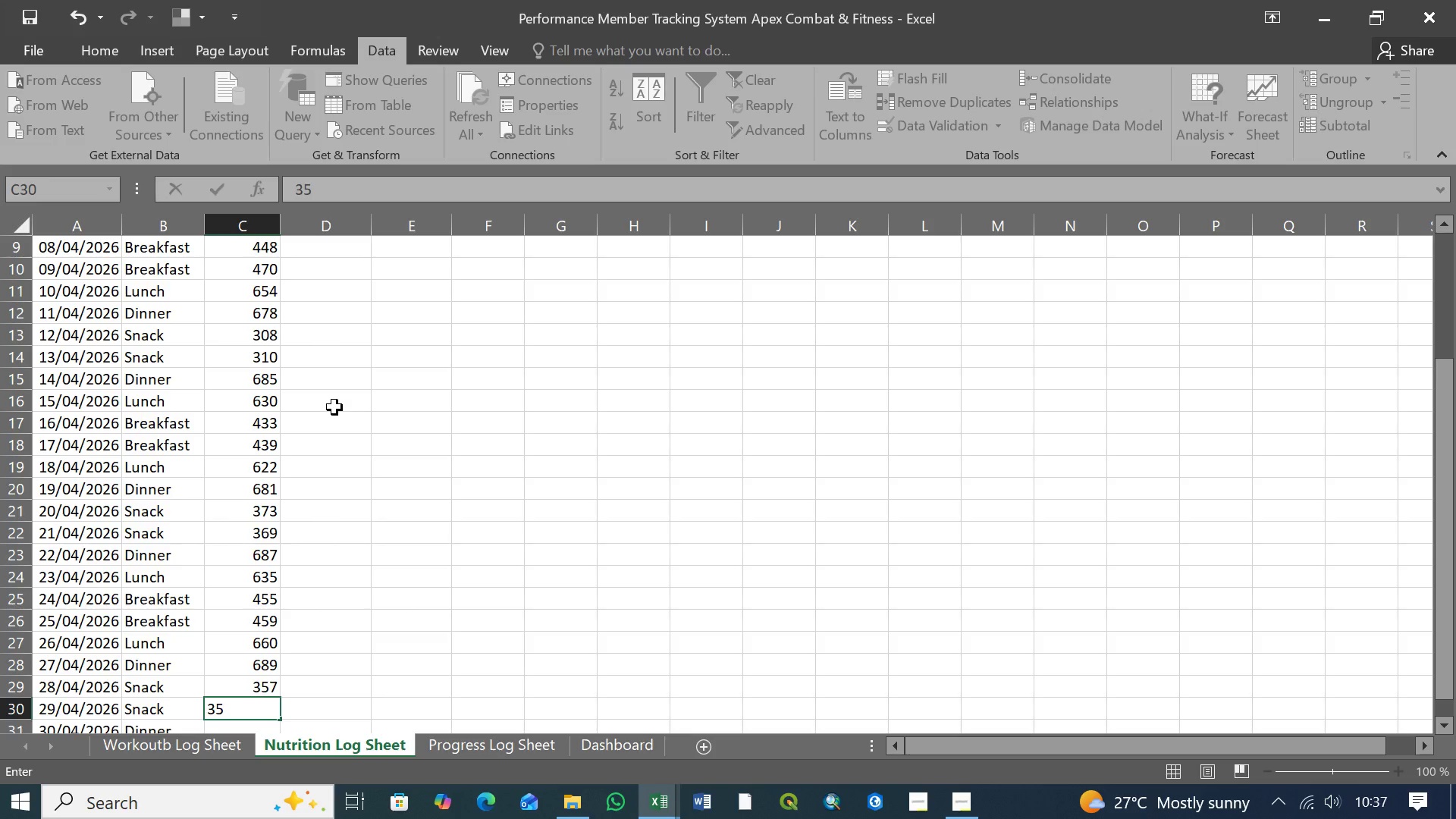 
key(8)
 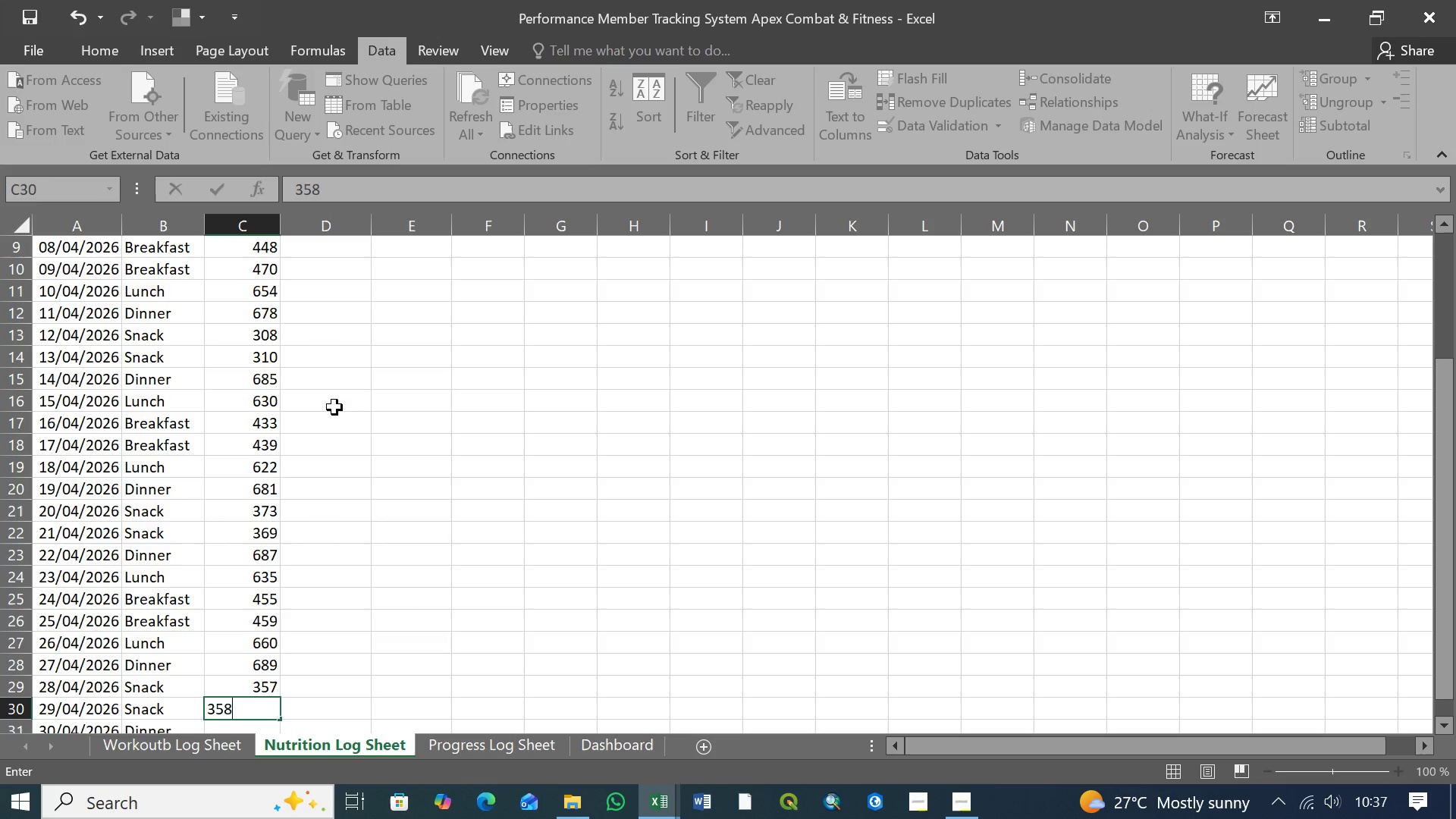 
key(ArrowDown)
 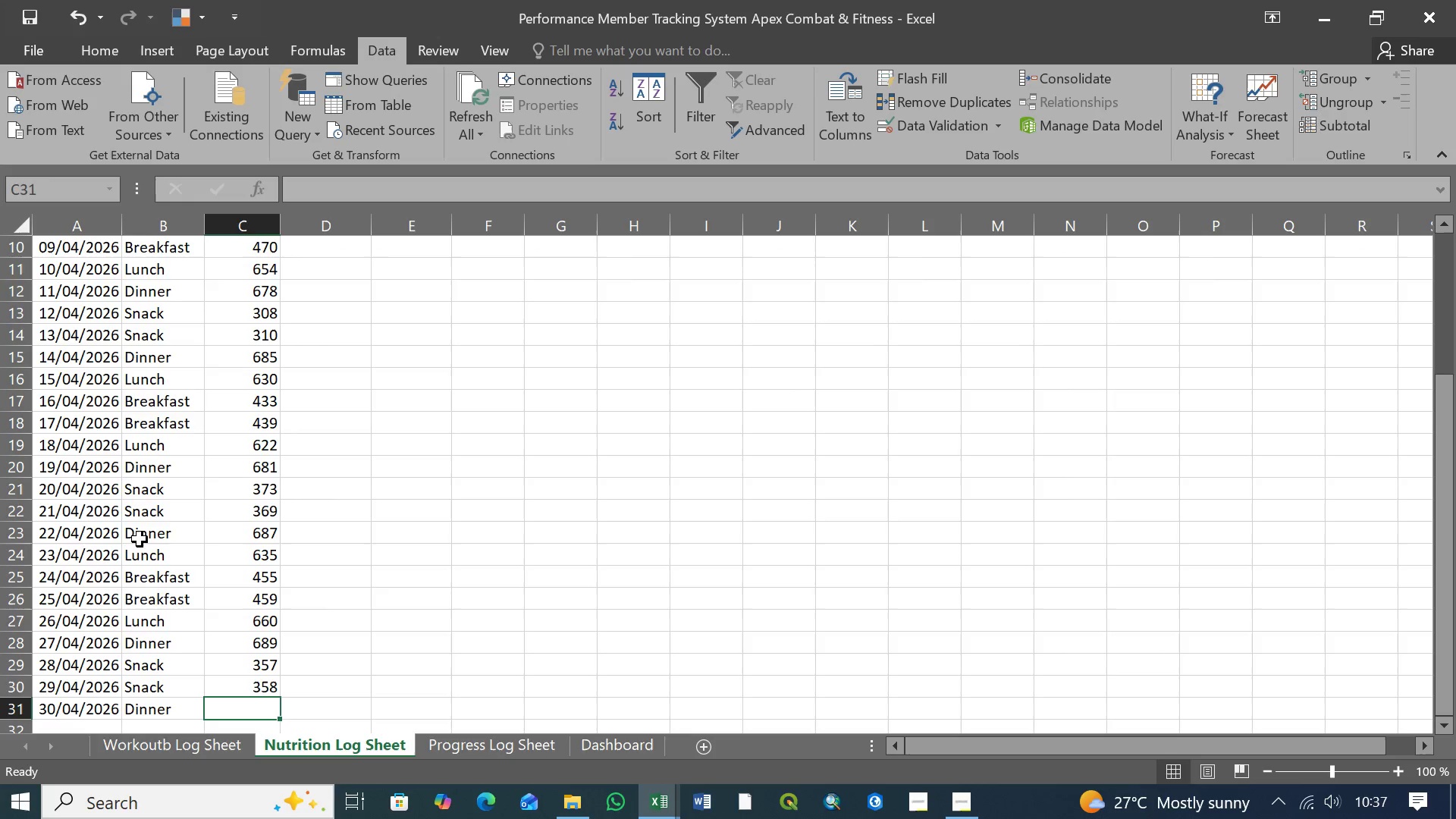 
scroll: coordinate [240, 534], scroll_direction: down, amount: 1.0
 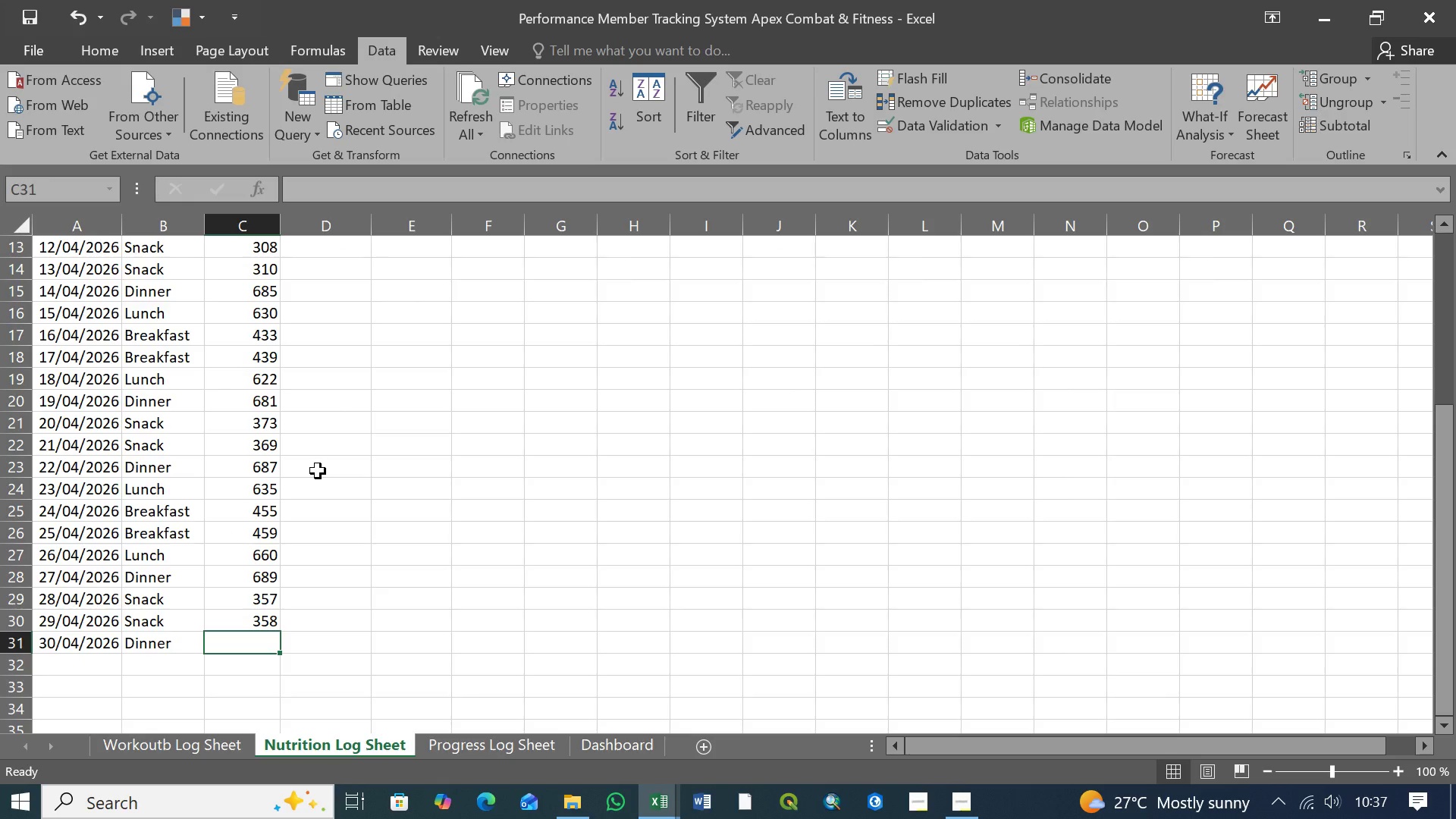 
wait(5.48)
 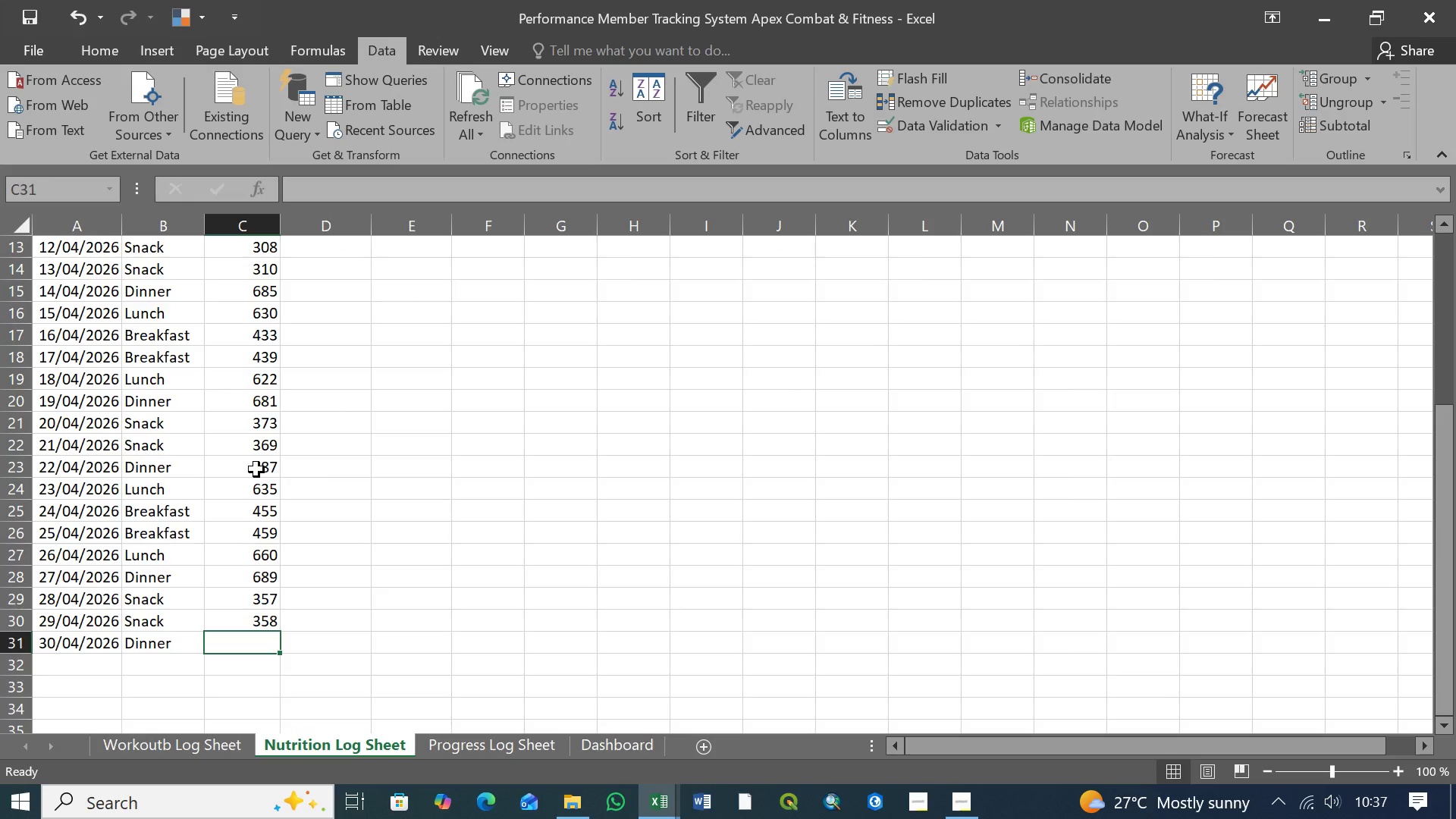 
type(700)
 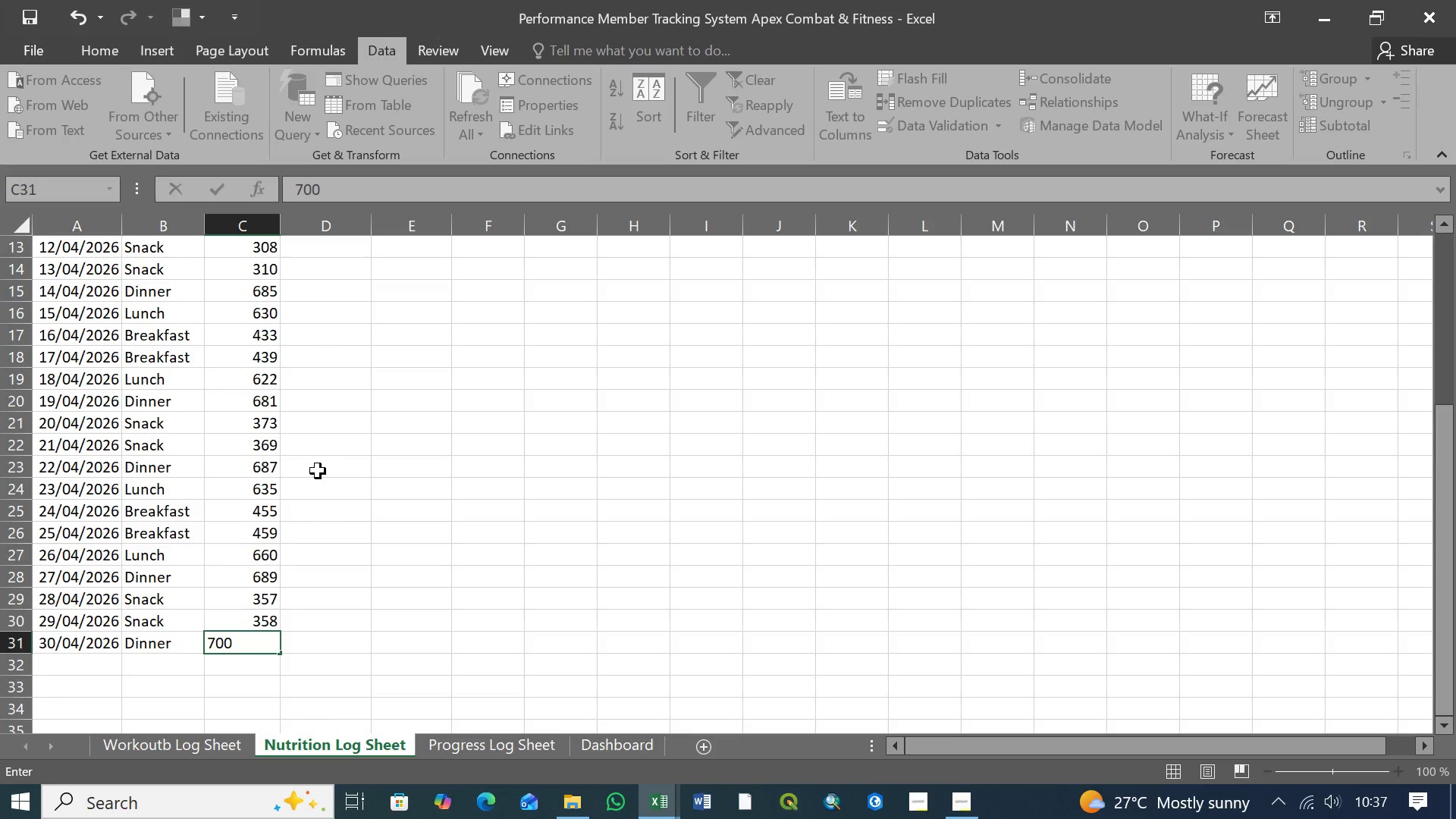 
key(ArrowDown)
 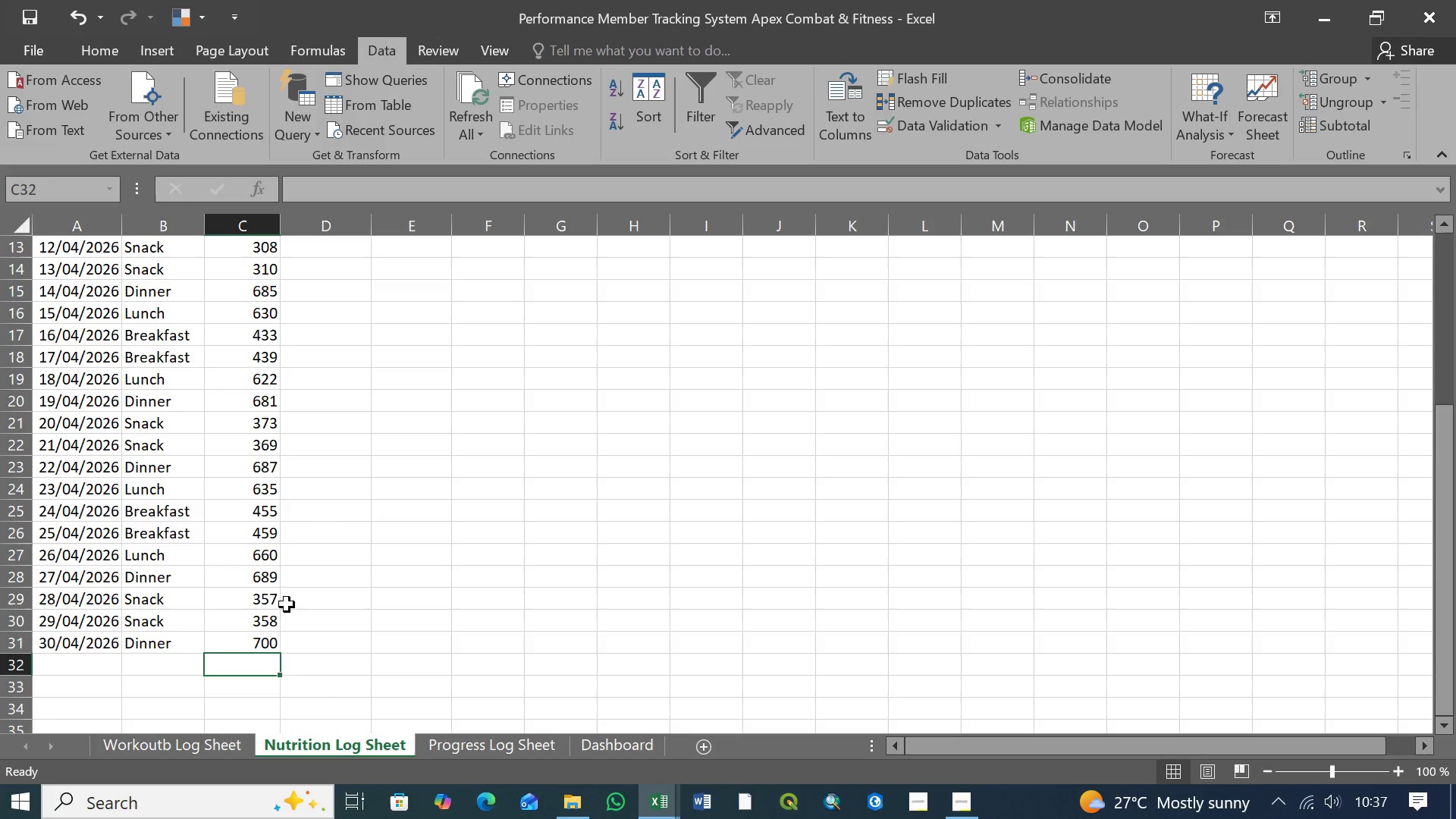 
scroll: coordinate [290, 569], scroll_direction: up, amount: 11.0
 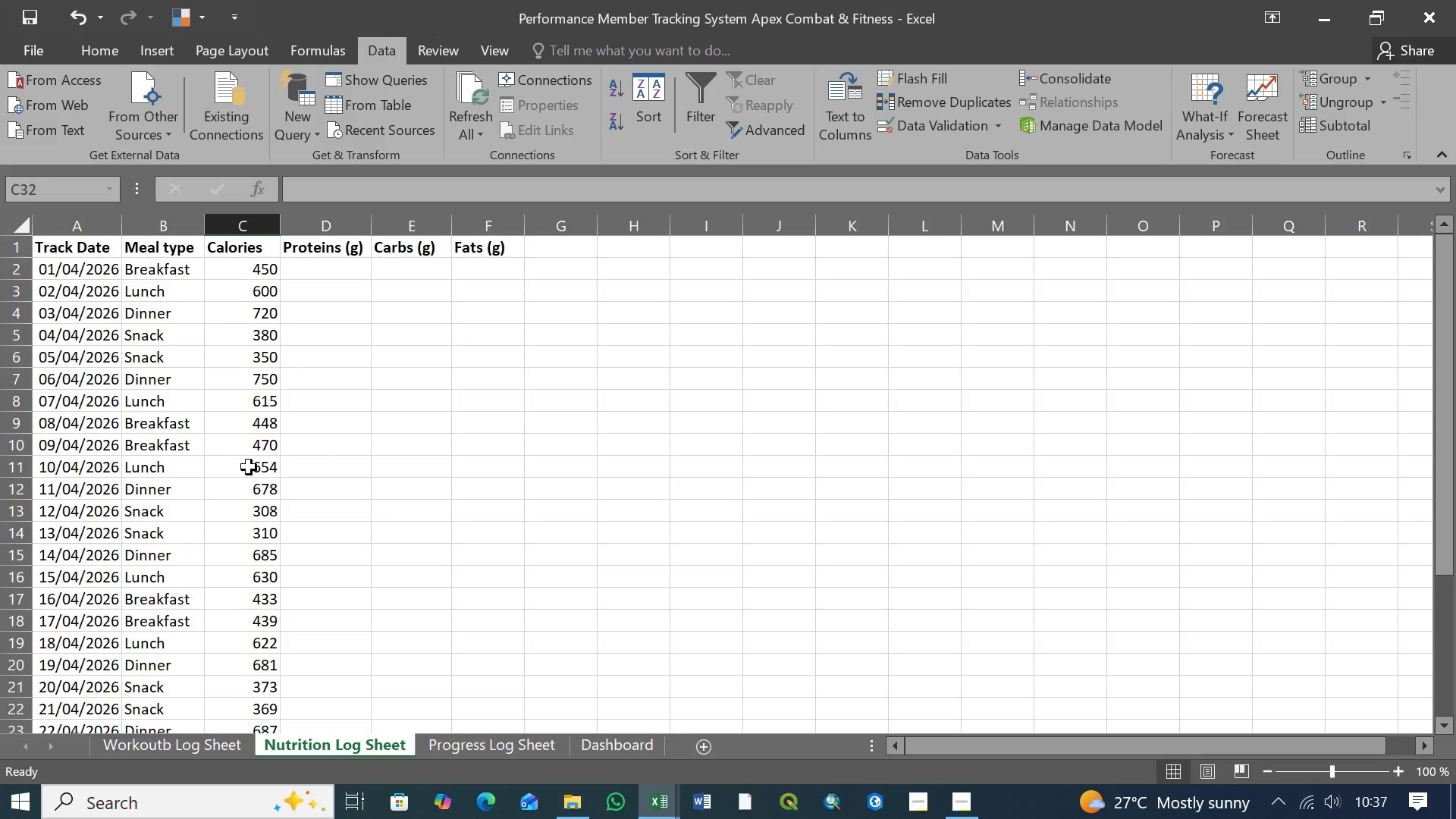 
scroll: coordinate [250, 484], scroll_direction: down, amount: 5.0
 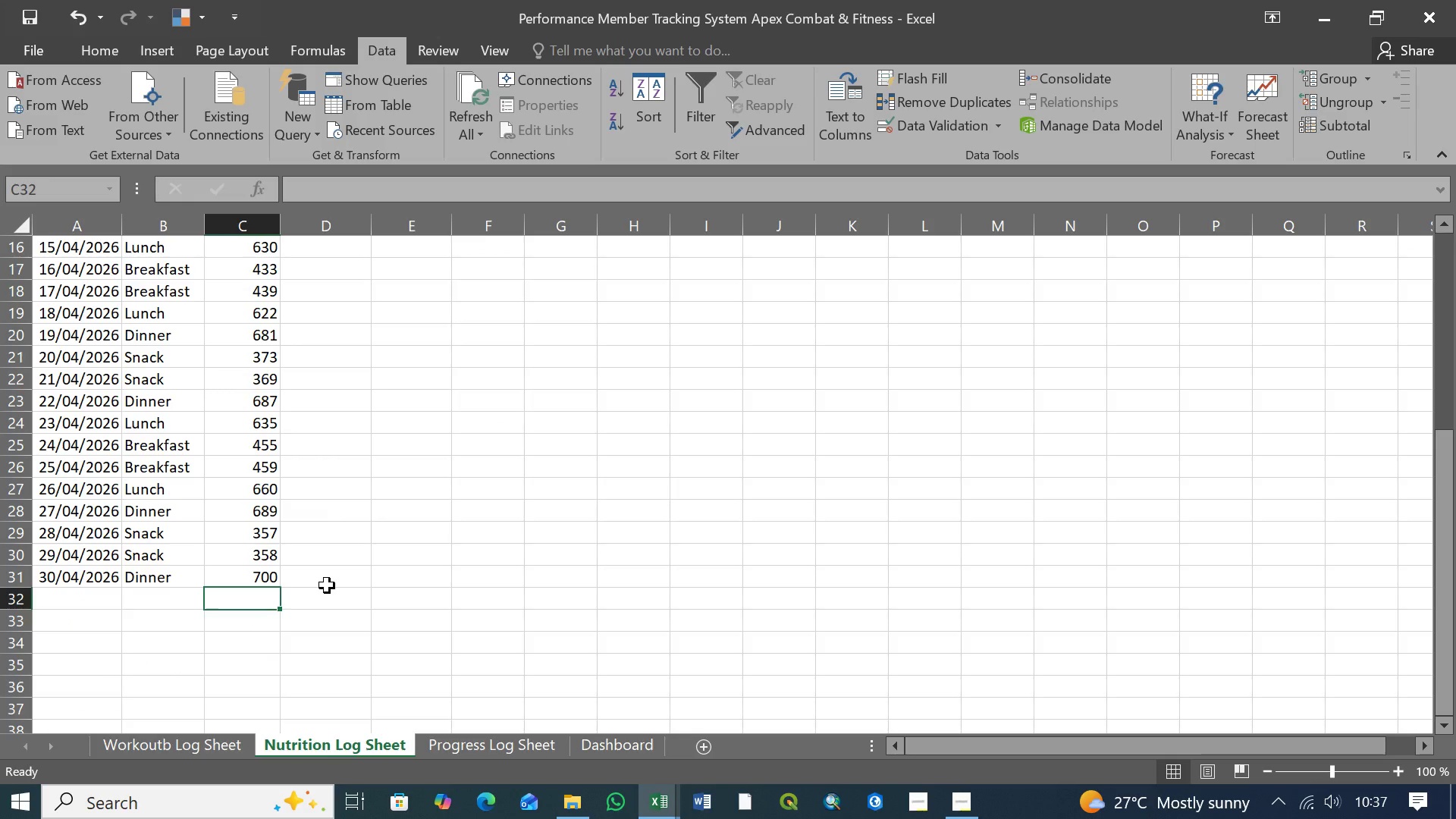 
key(Control+S)
 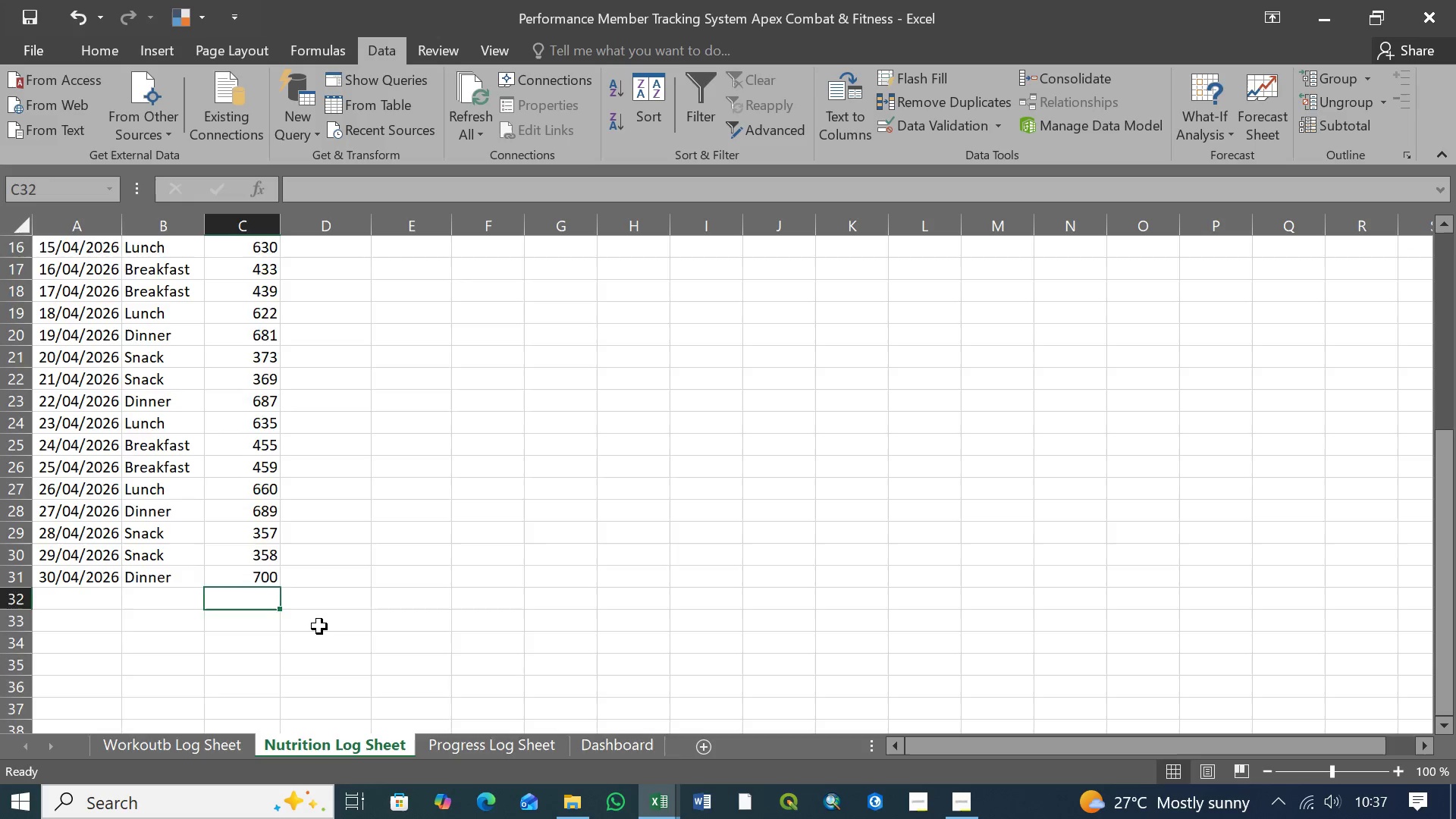 
scroll: coordinate [321, 622], scroll_direction: up, amount: 13.0
 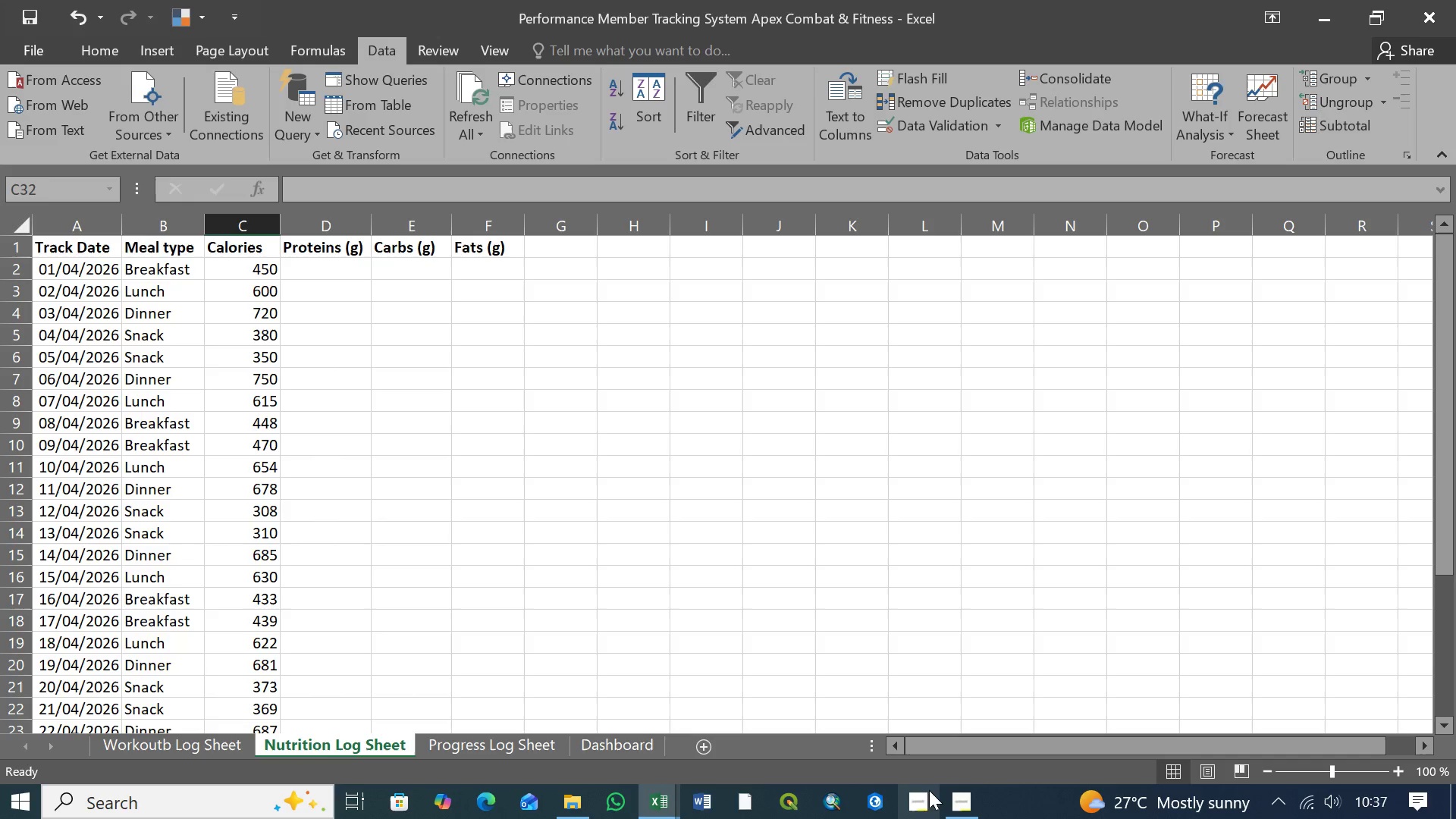 
left_click([958, 798])